 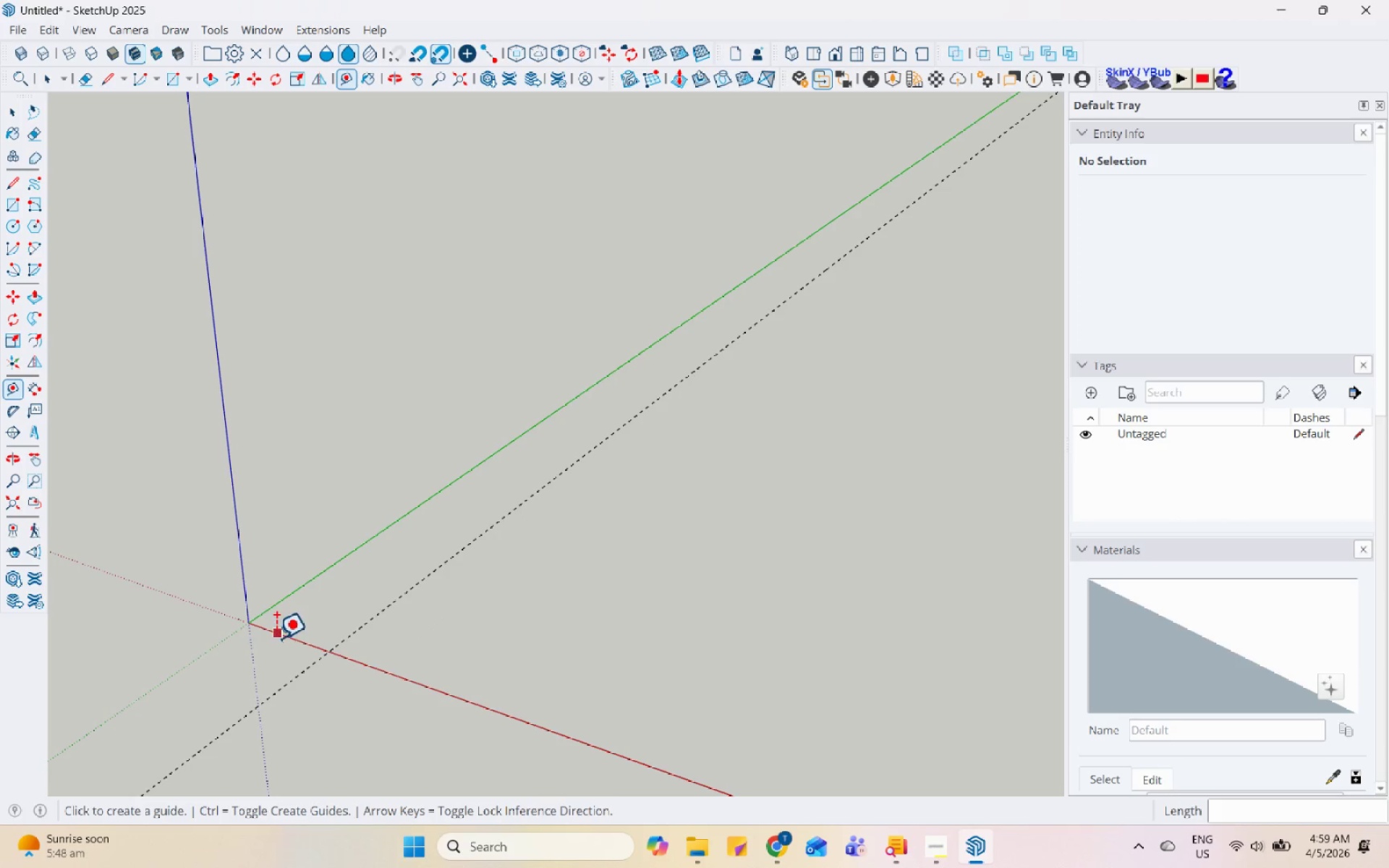 
left_click([276, 638])
 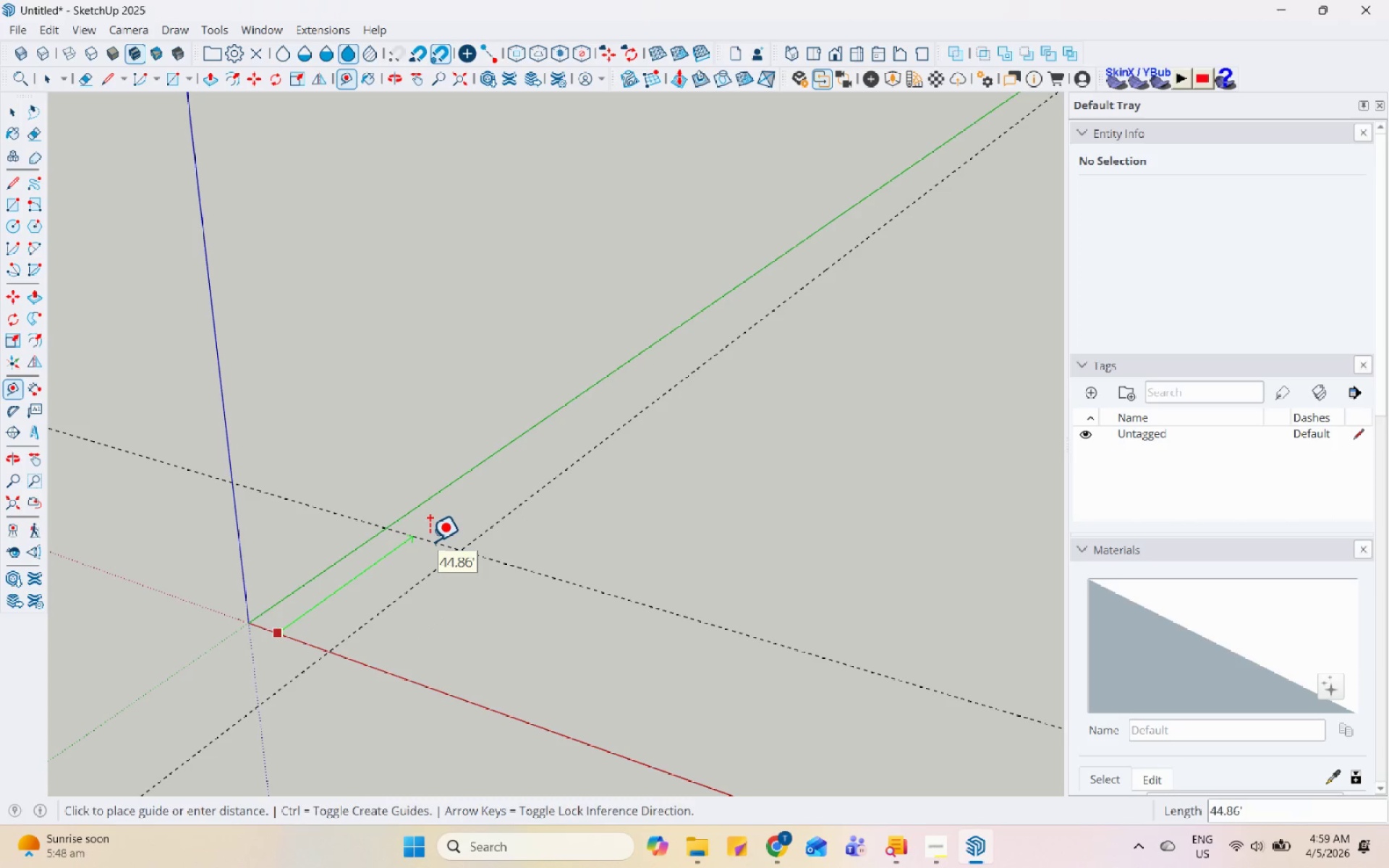 
scroll: coordinate [267, 652], scroll_direction: up, amount: 15.0
 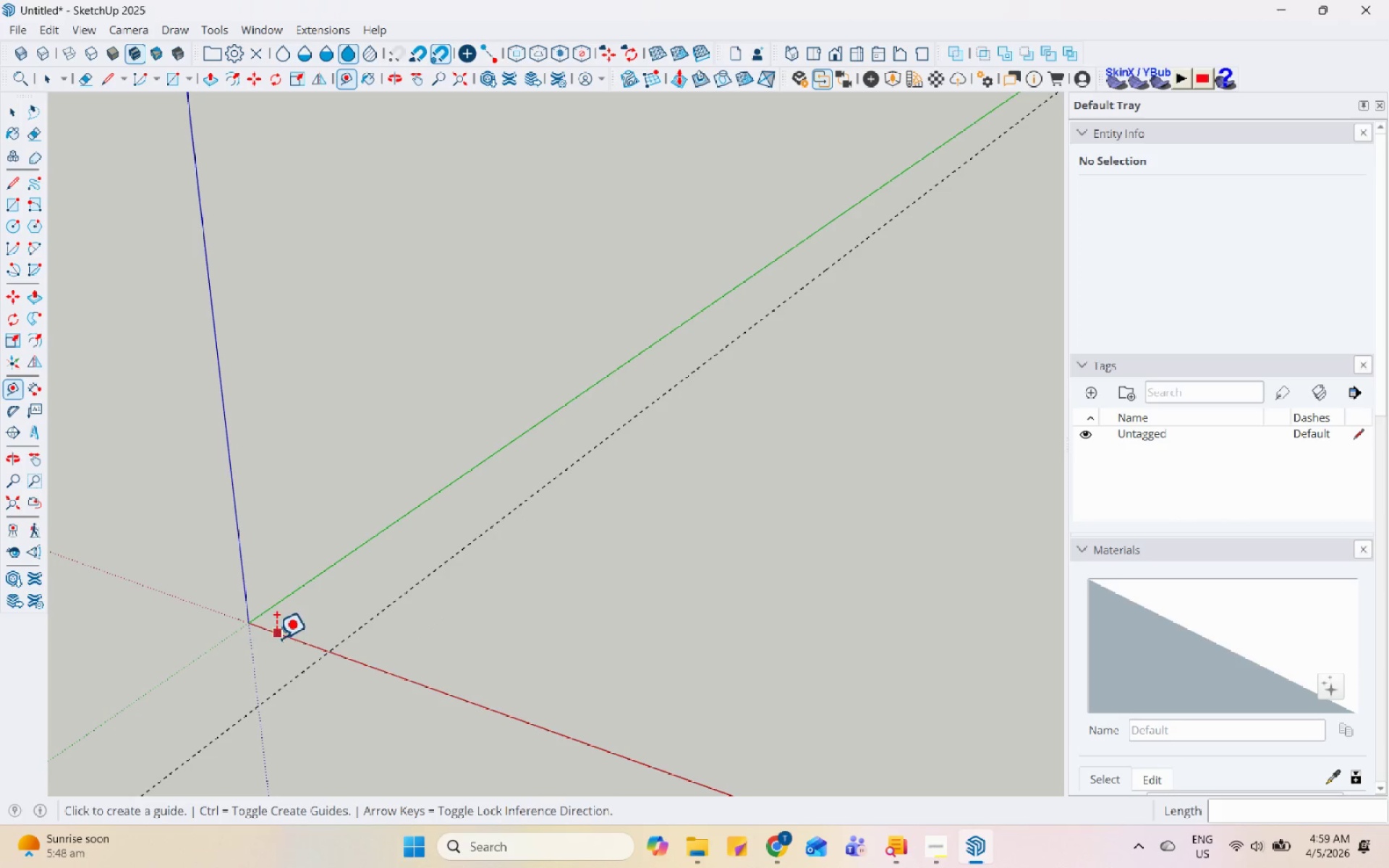 
key(Numpad4)
 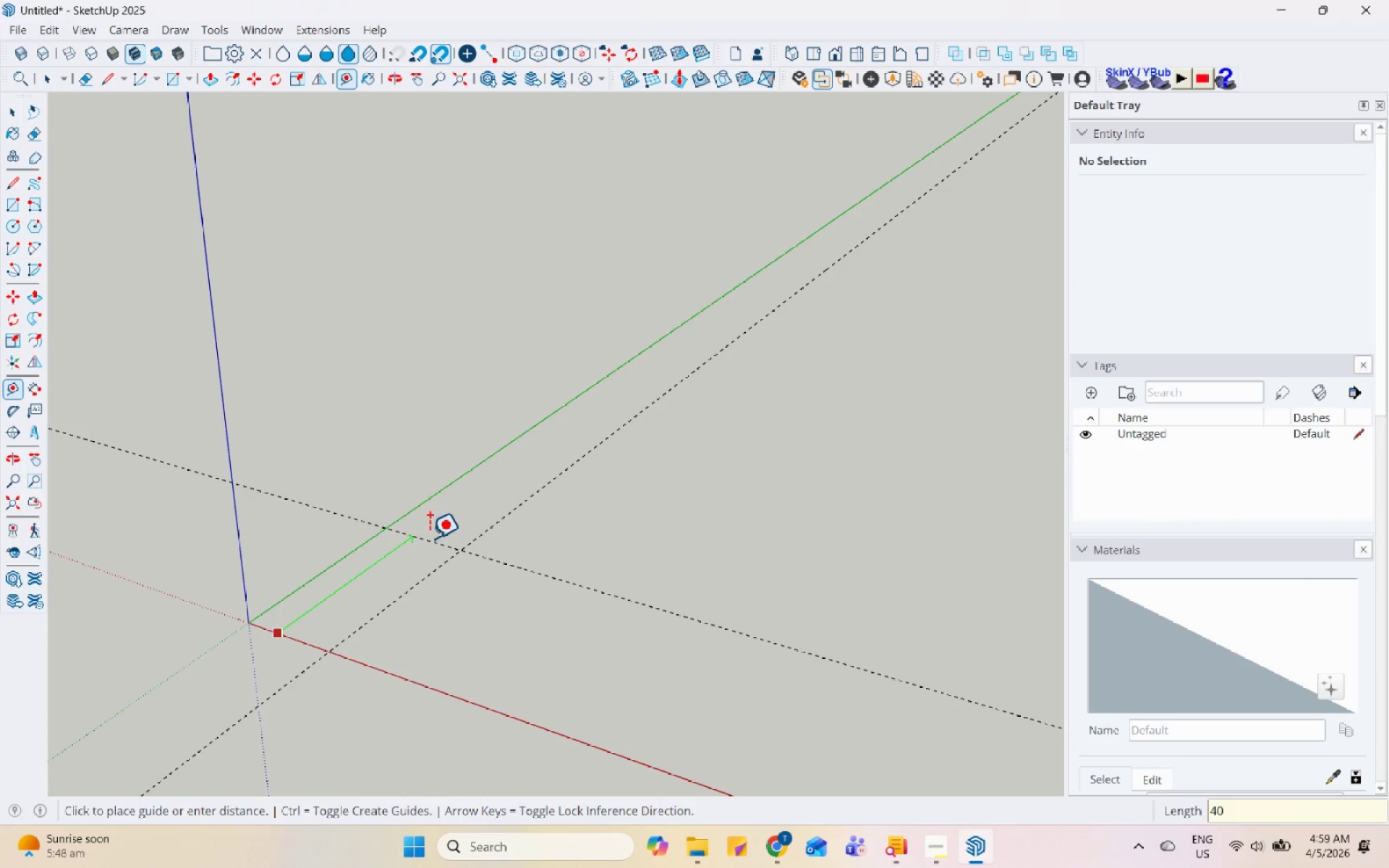 
key(Numpad0)
 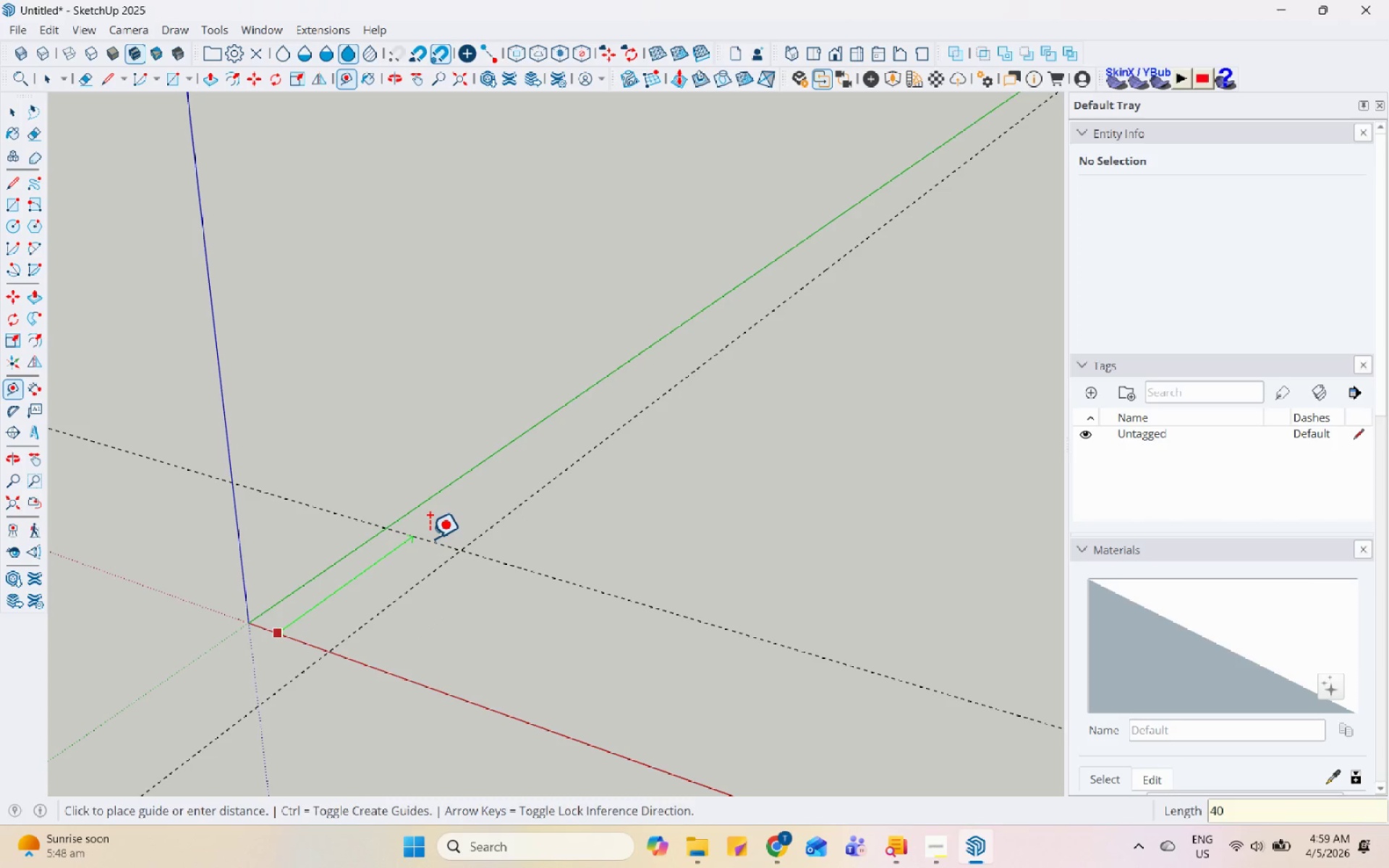 
key(Enter)
 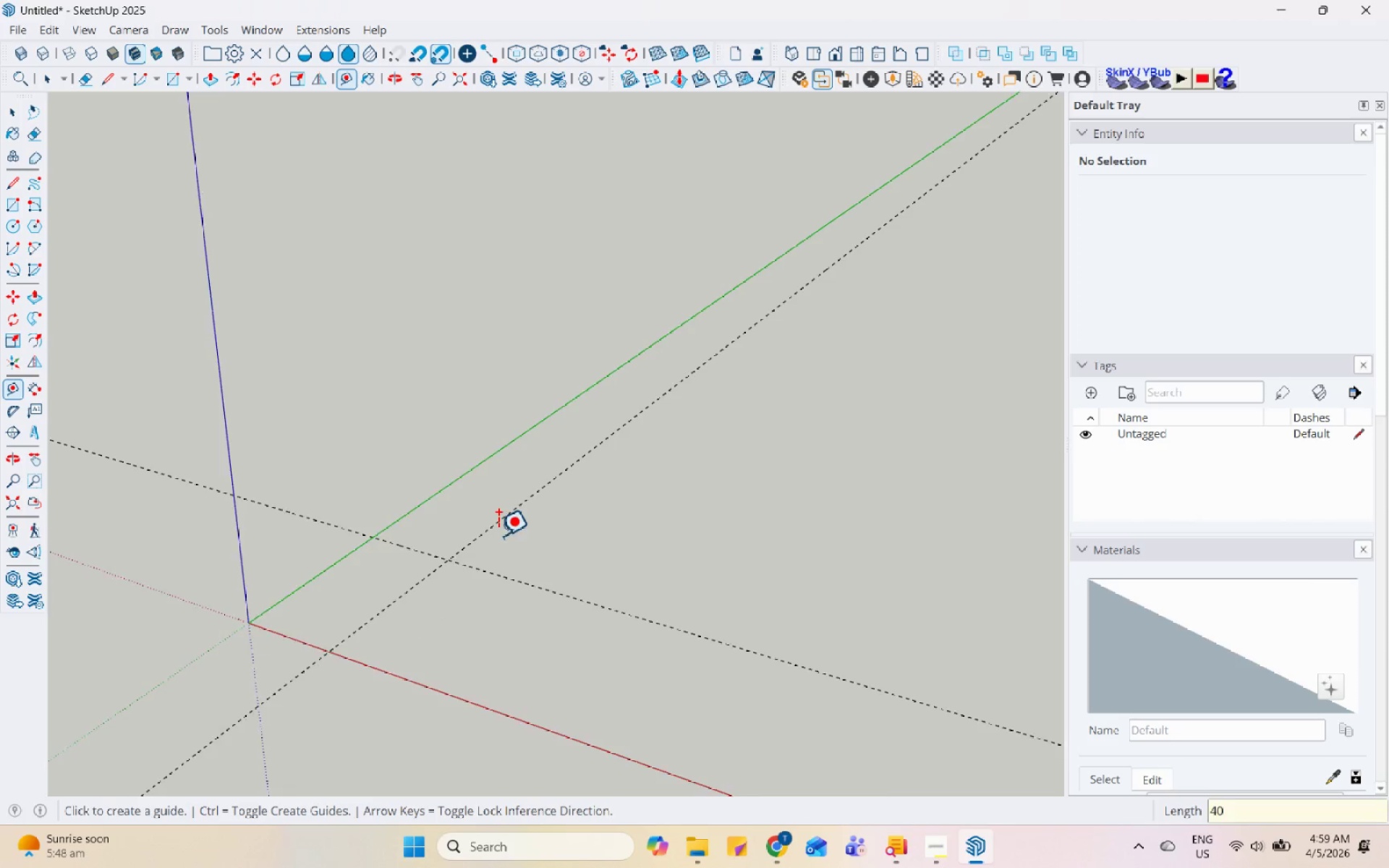 
scroll: coordinate [513, 549], scroll_direction: down, amount: 3.0
 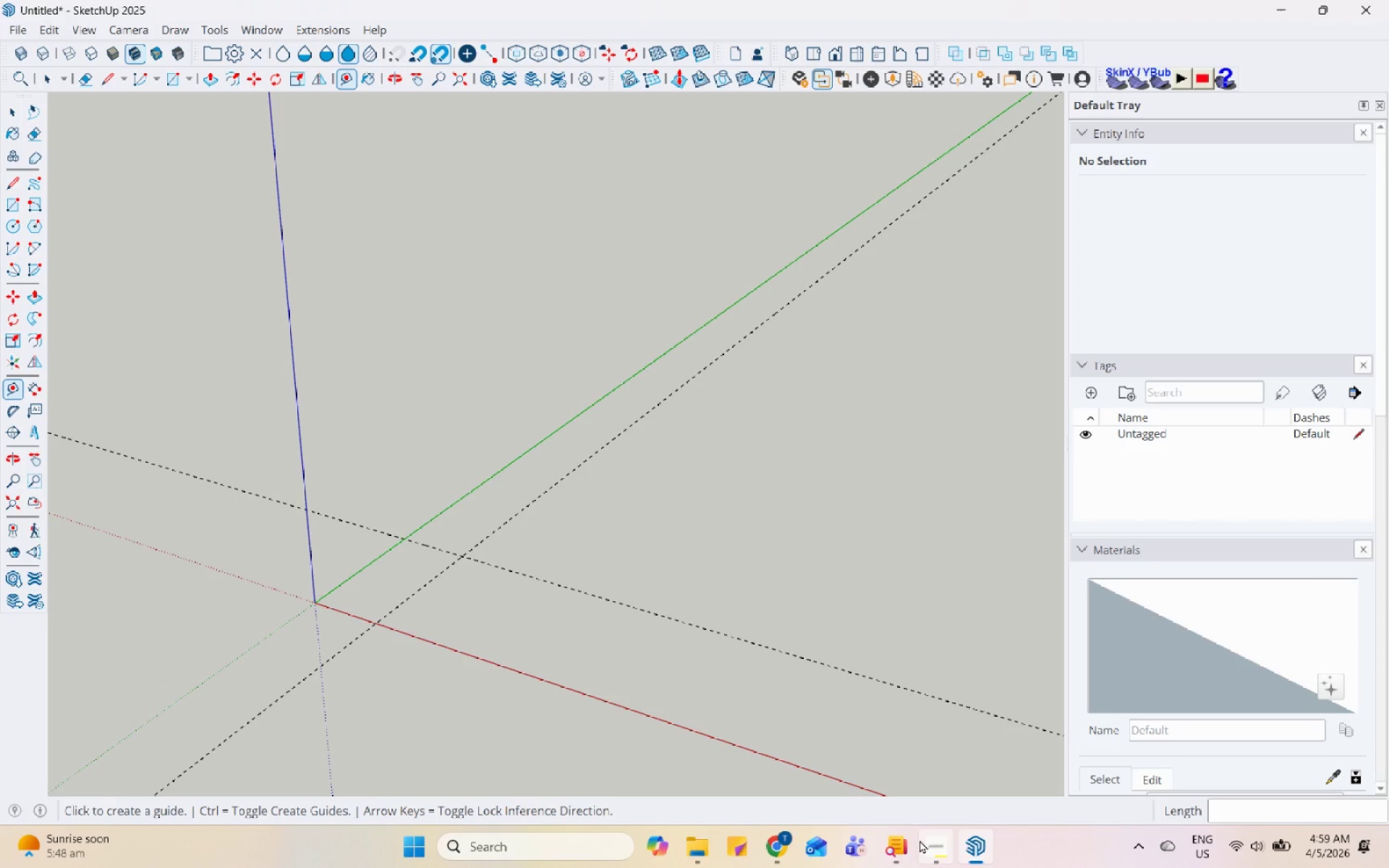 
left_click([922, 841])